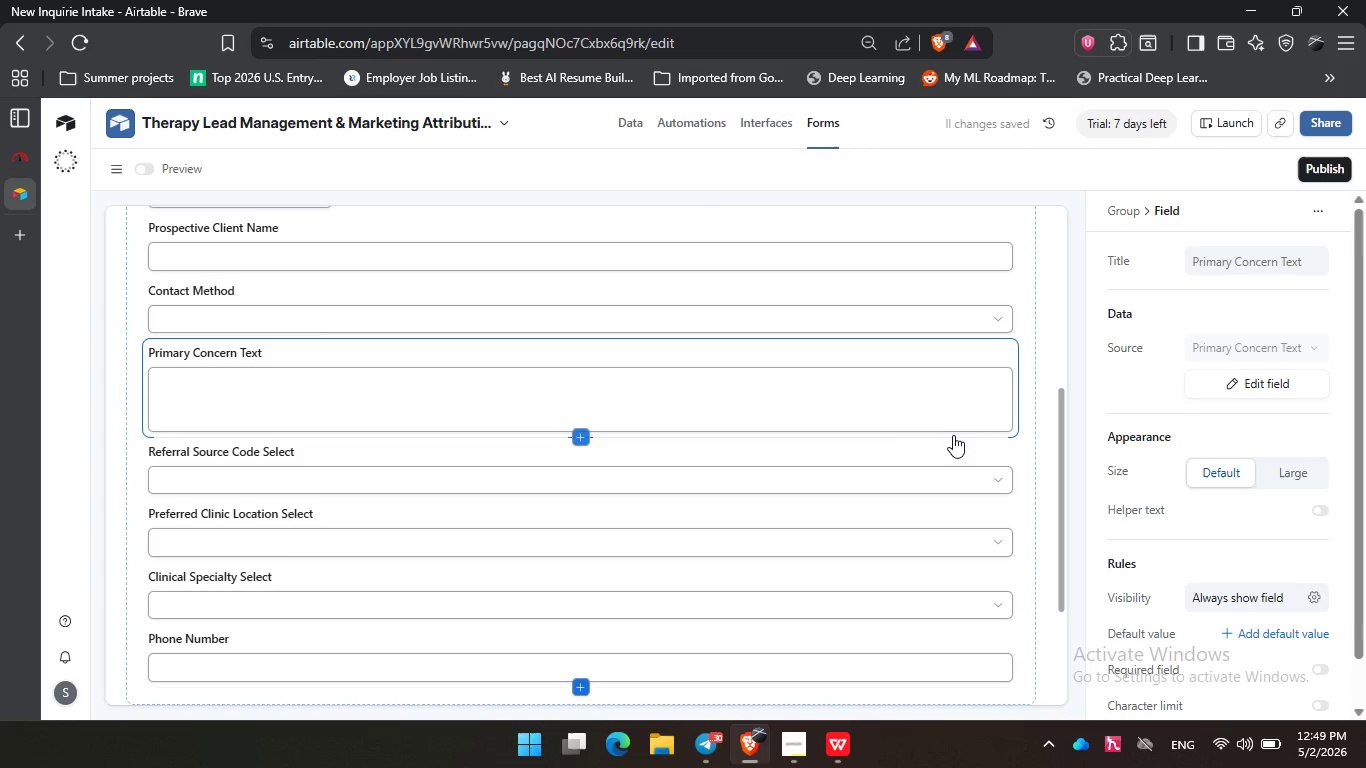 
scroll: coordinate [873, 411], scroll_direction: up, amount: 2.0
 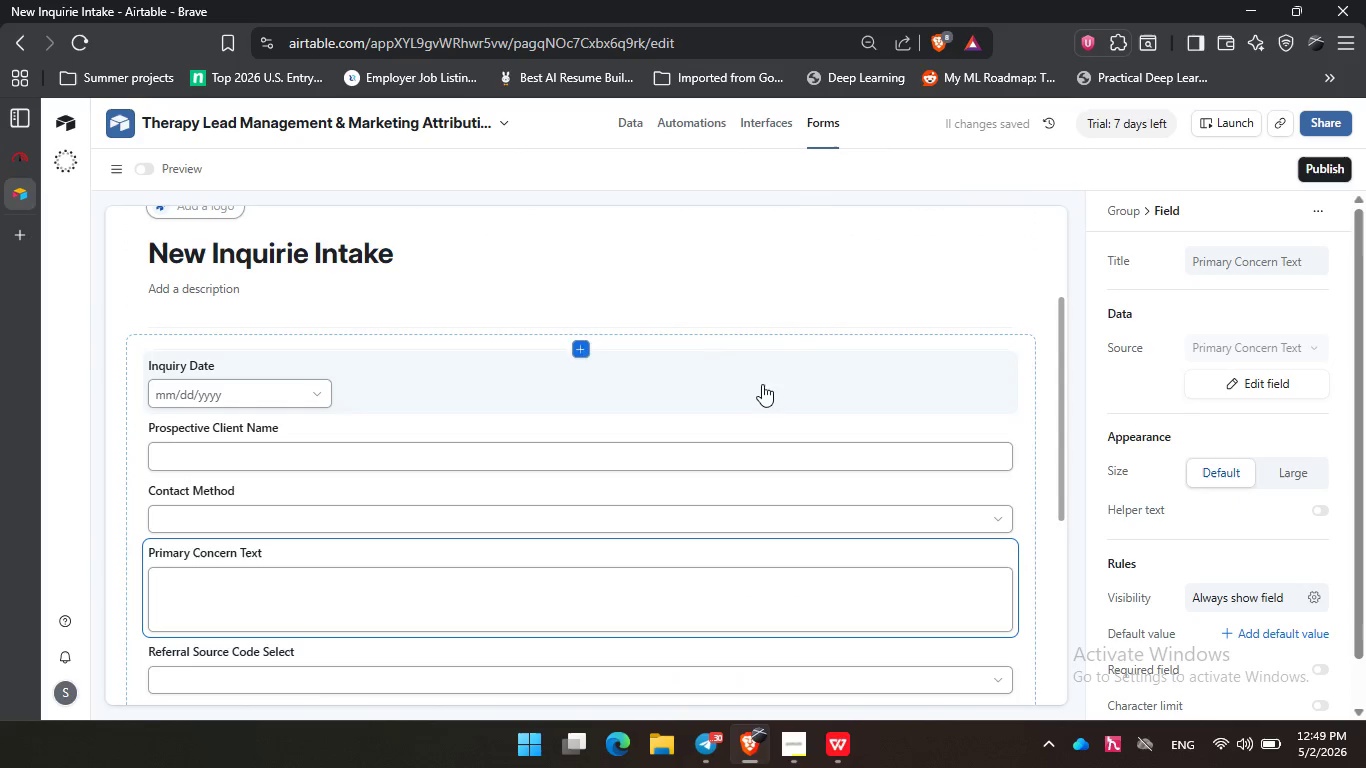 
left_click([793, 385])
 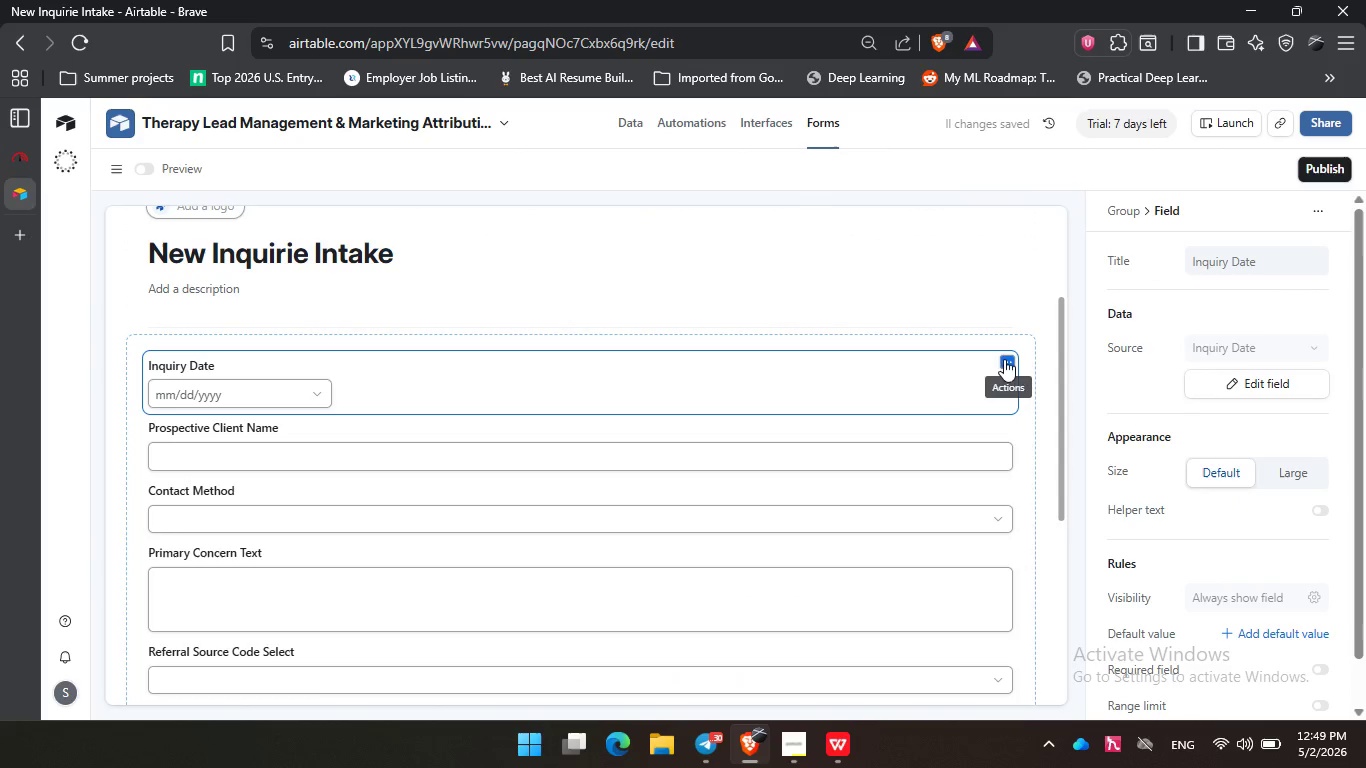 
left_click([1004, 359])
 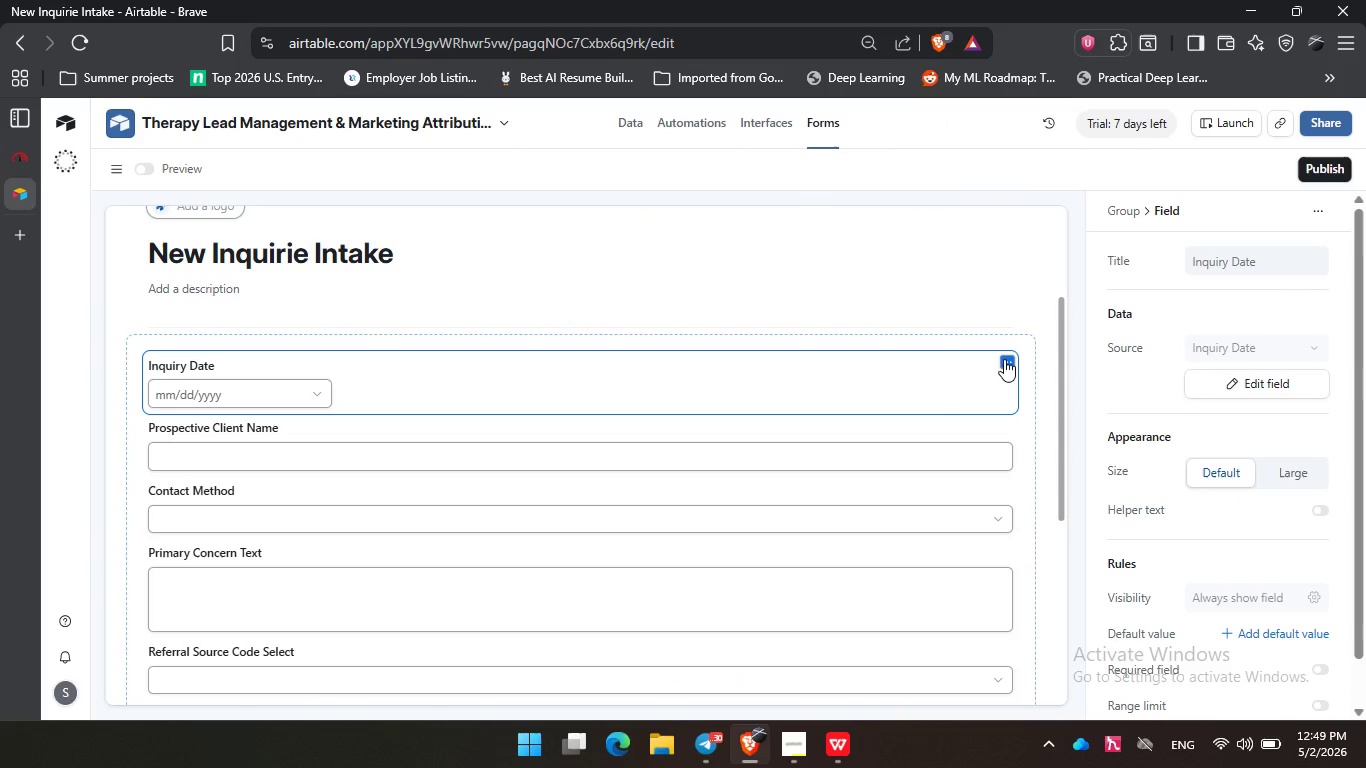 
left_click([1004, 359])
 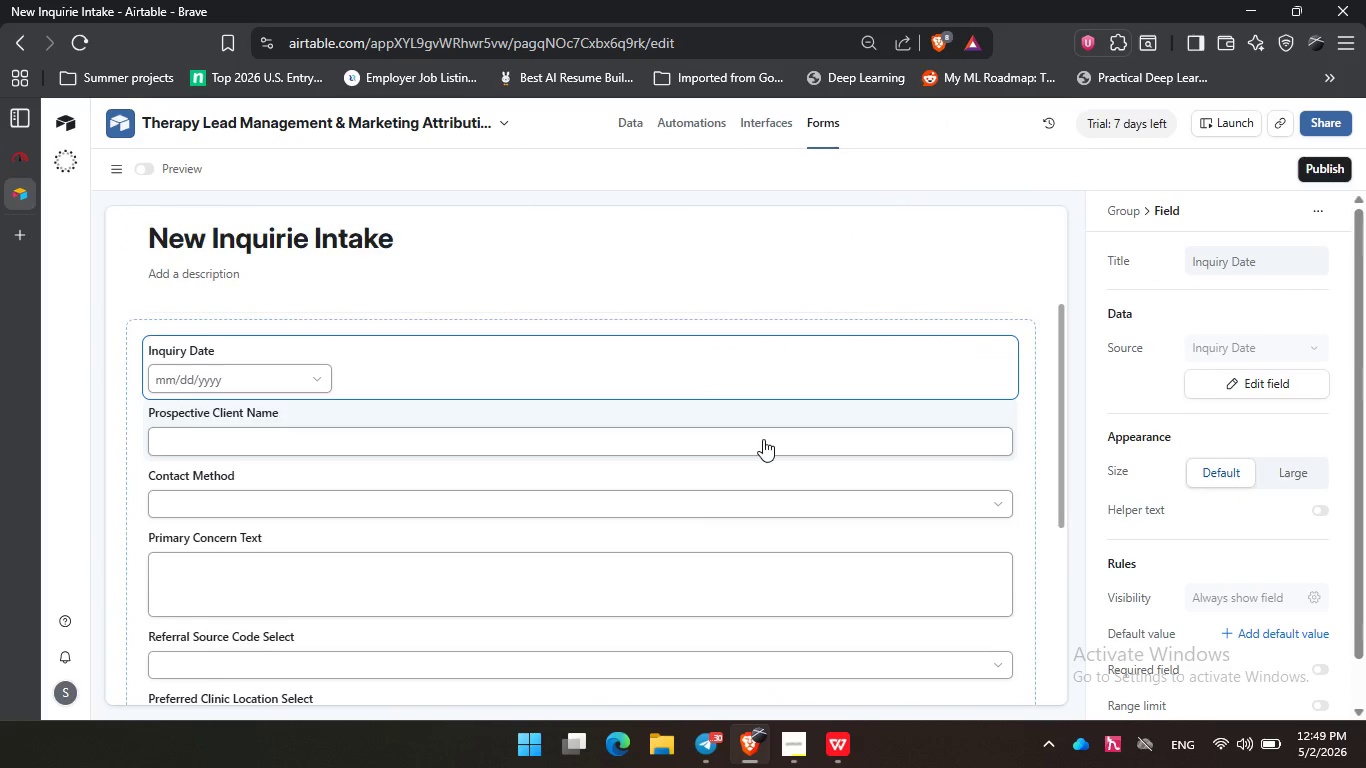 
scroll: coordinate [763, 439], scroll_direction: down, amount: 1.0
 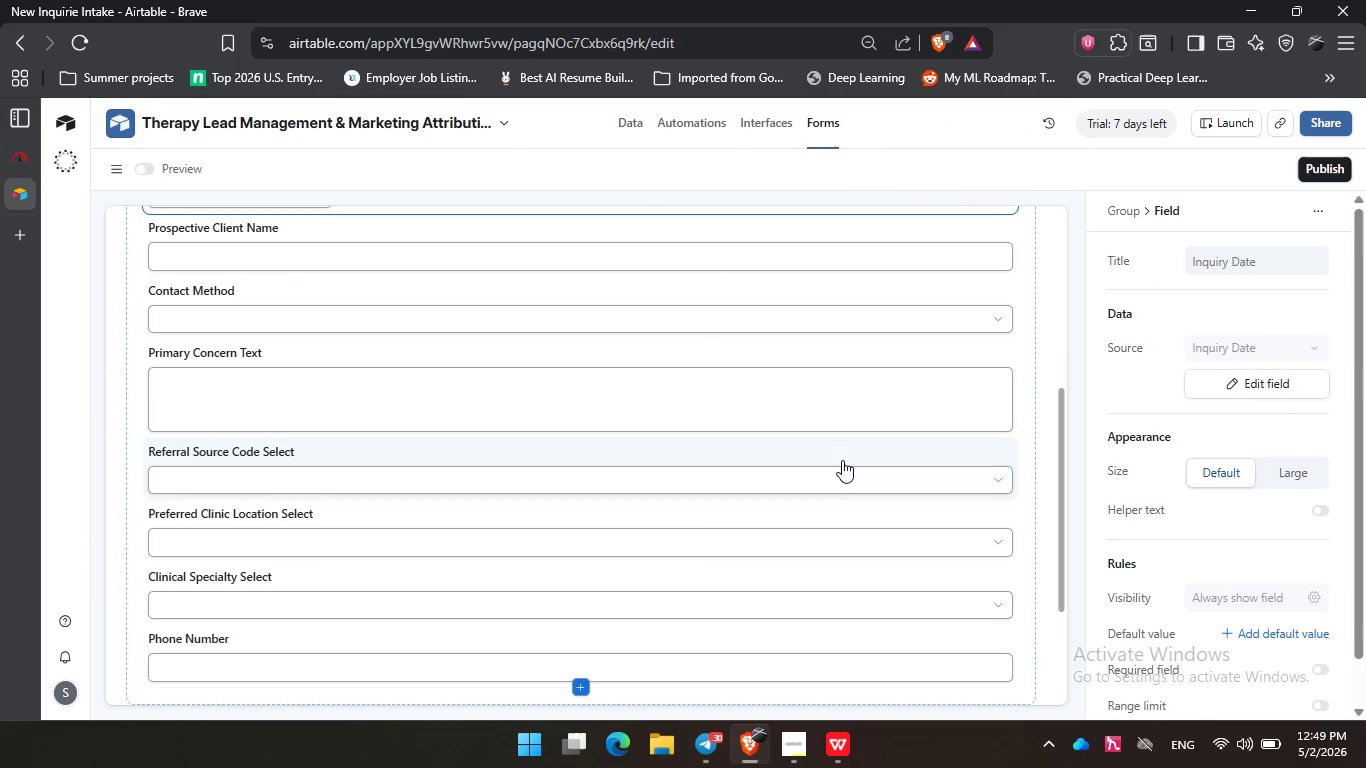 
left_click([842, 460])
 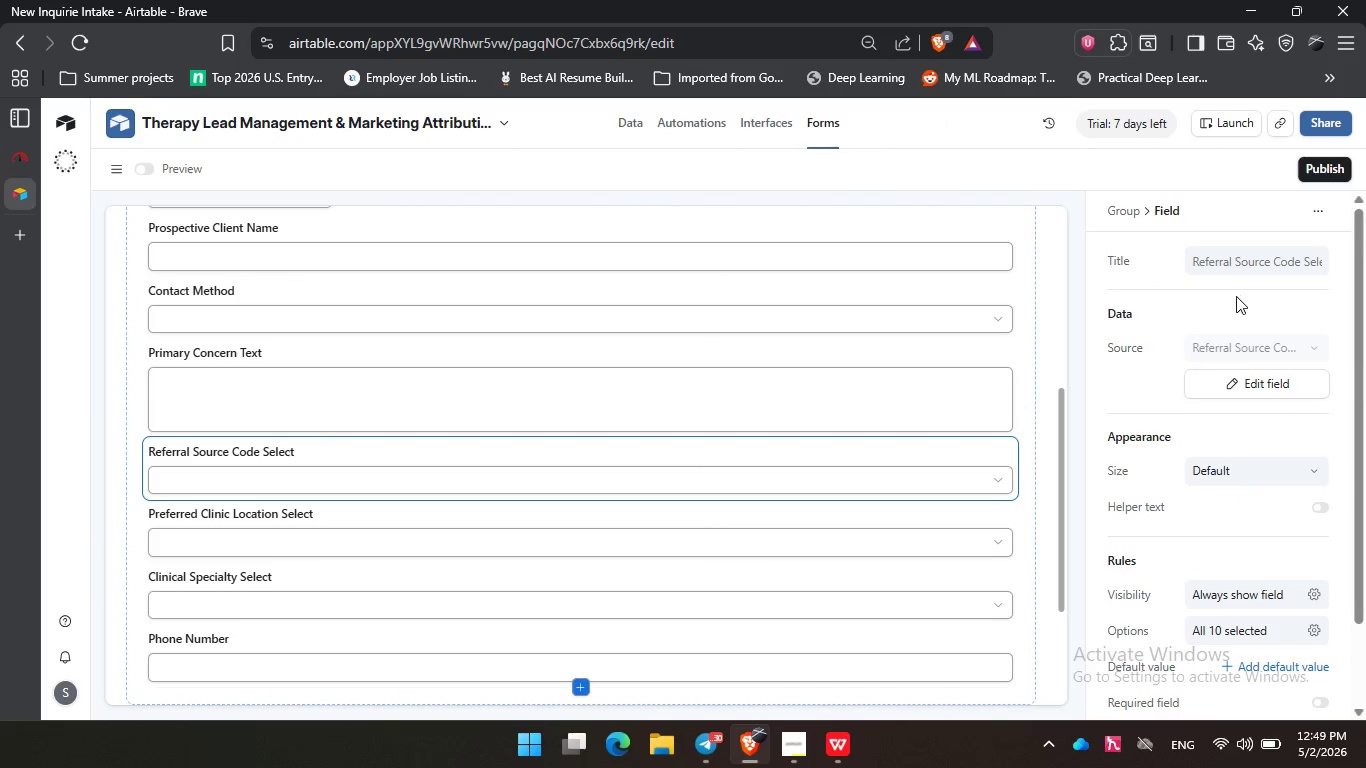 
scroll: coordinate [1222, 285], scroll_direction: up, amount: 1.0
 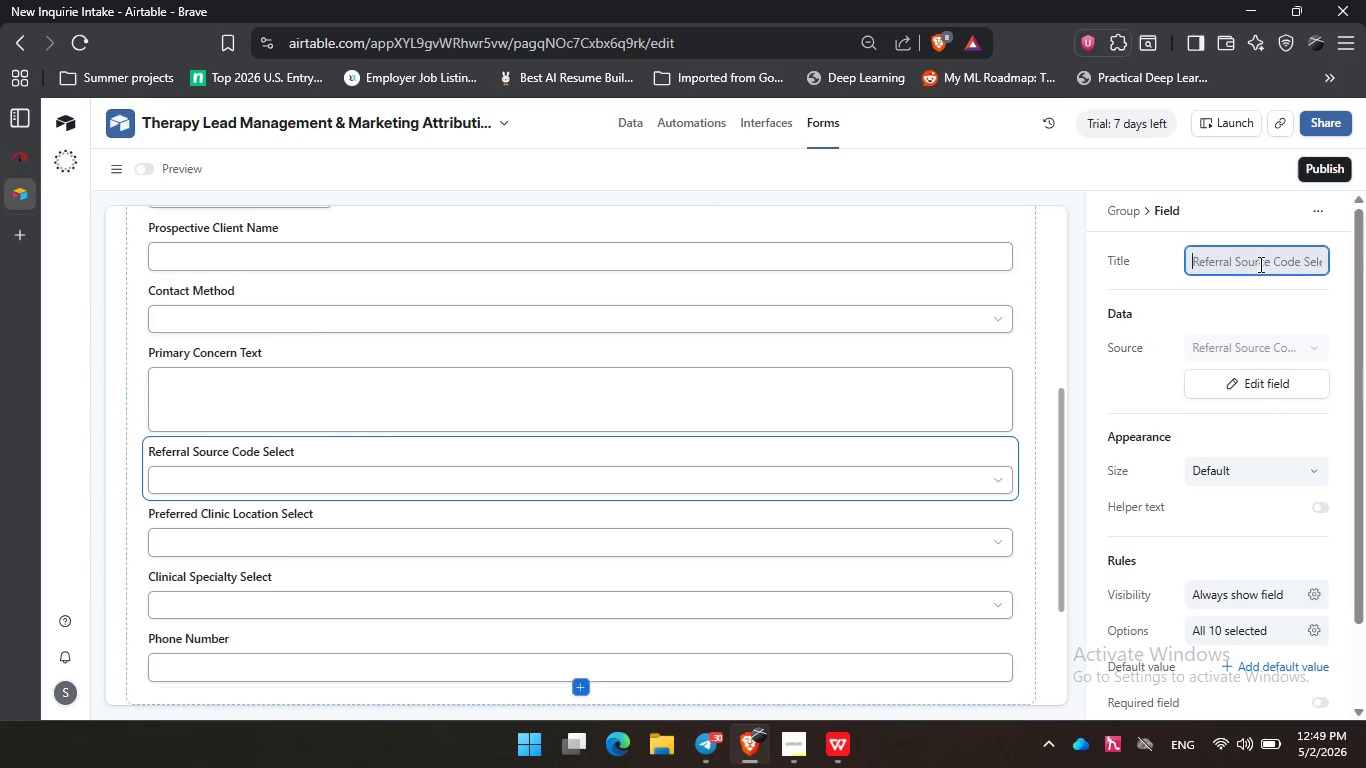 
left_click([1259, 264])
 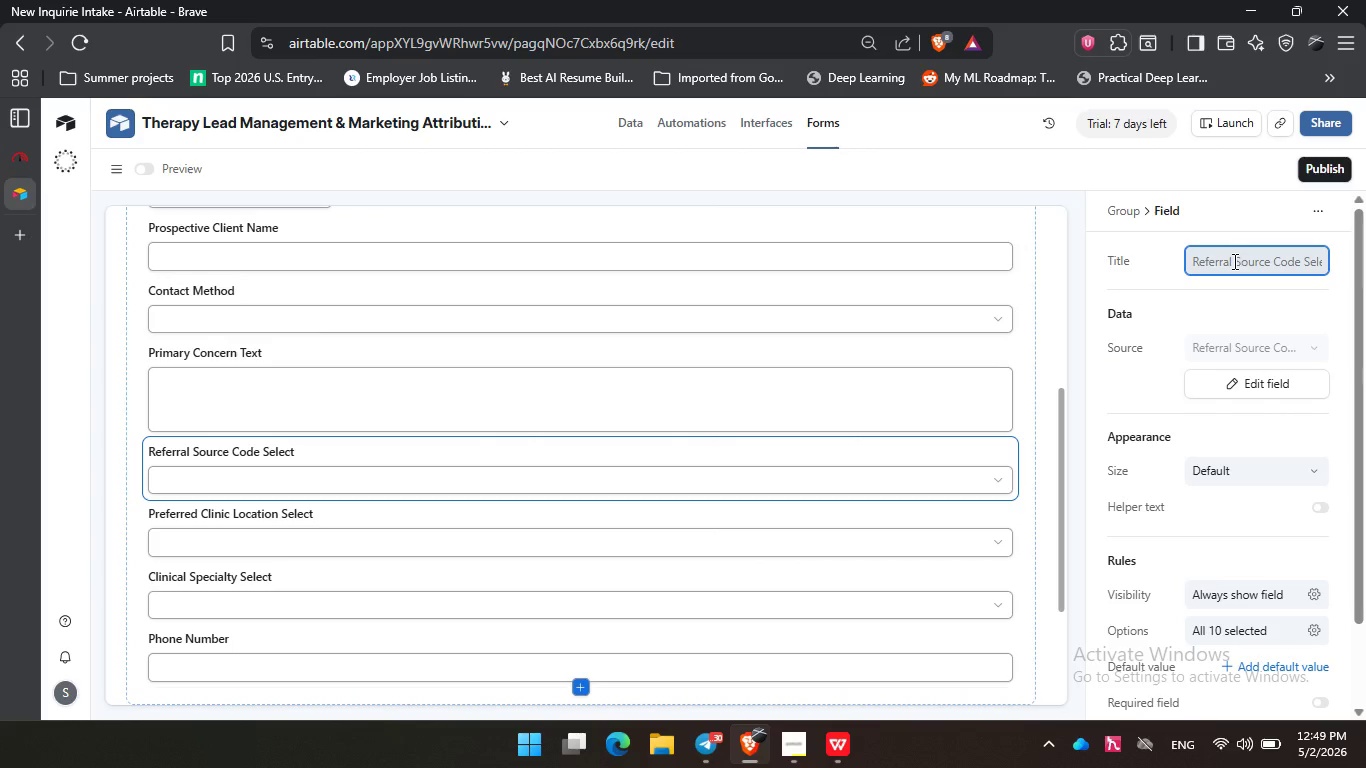 
wait(9.7)
 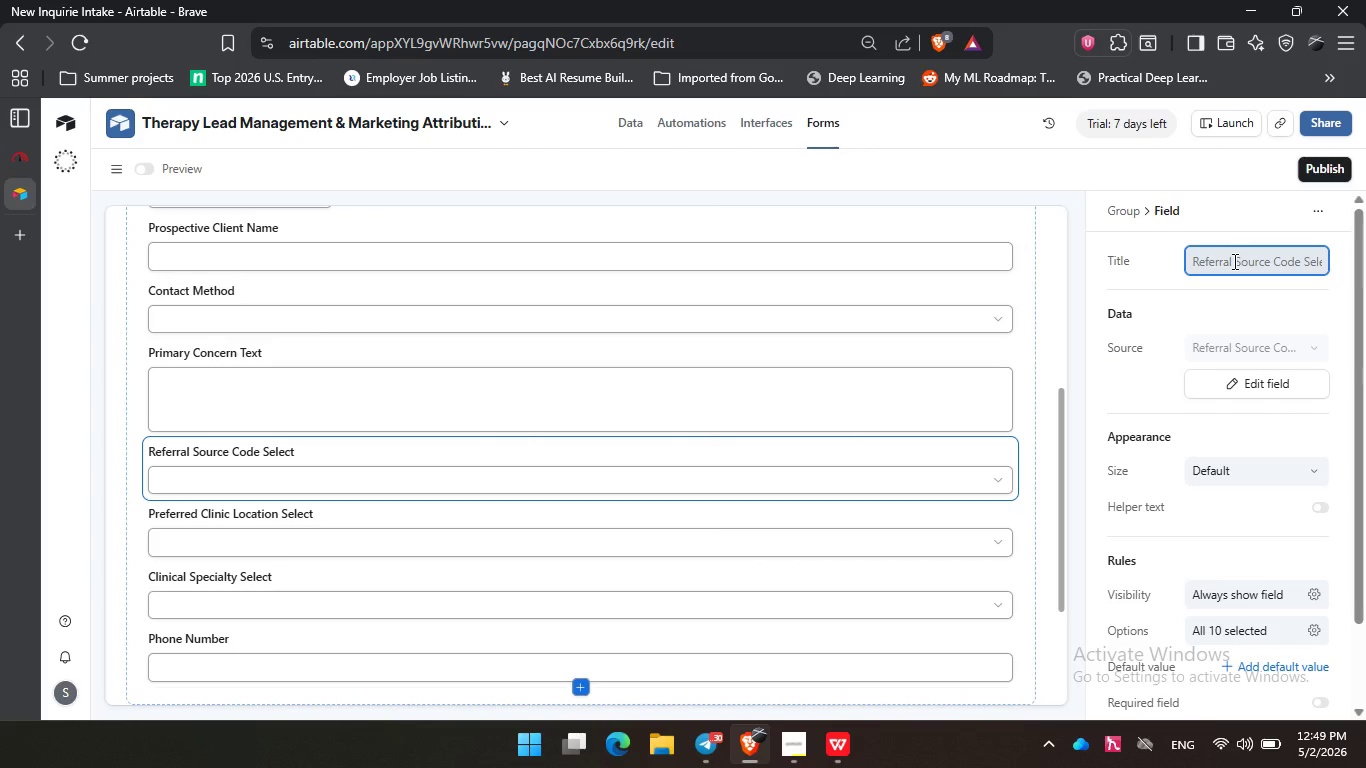 
type(Lr)
key(Backspace)
type(ead)
 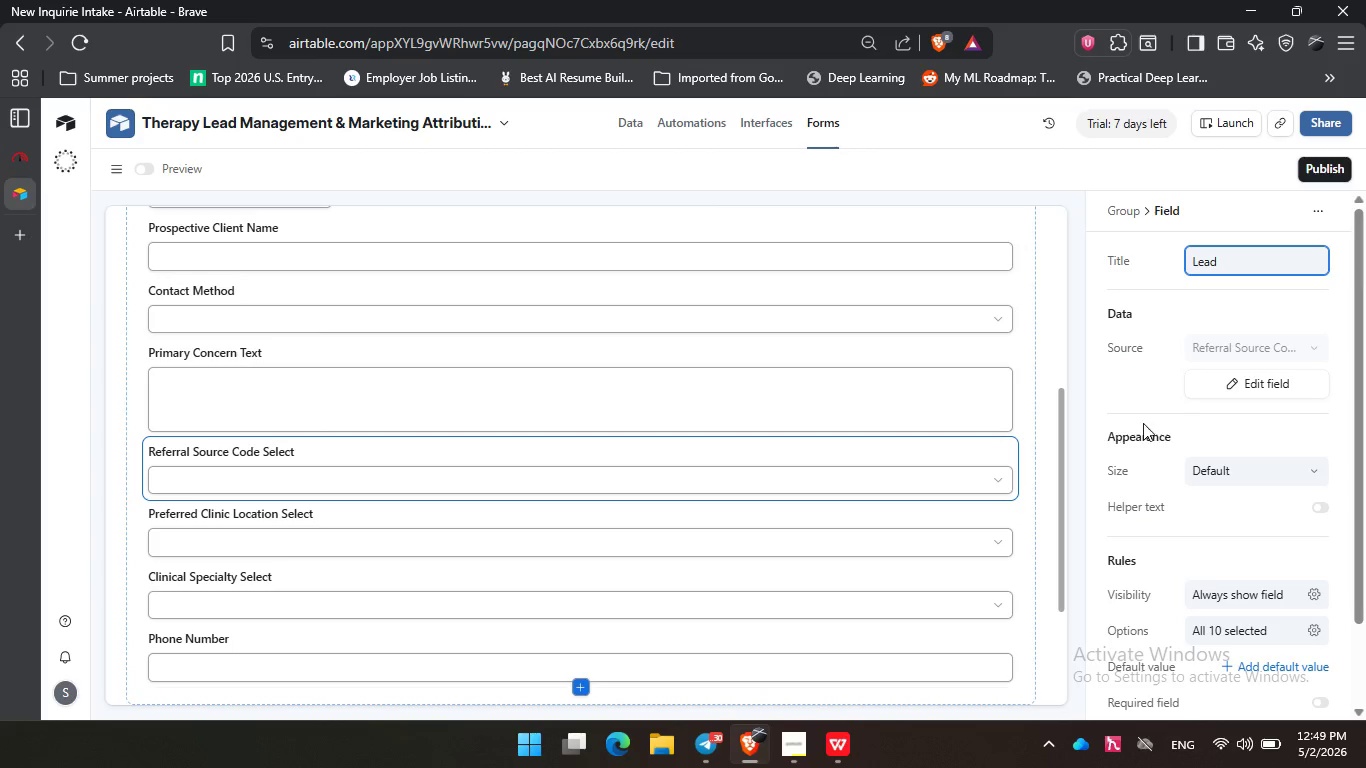 
left_click([786, 748])